 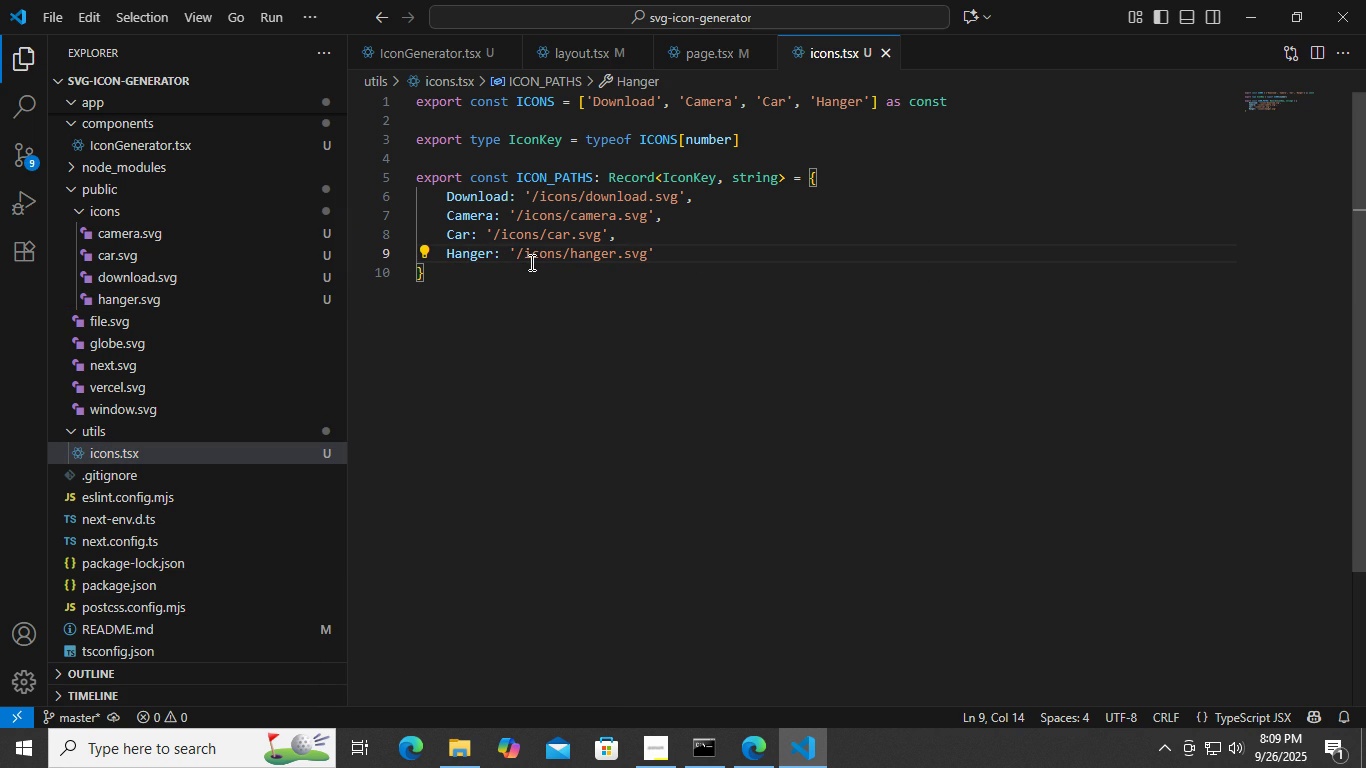 
left_click([756, 750])
 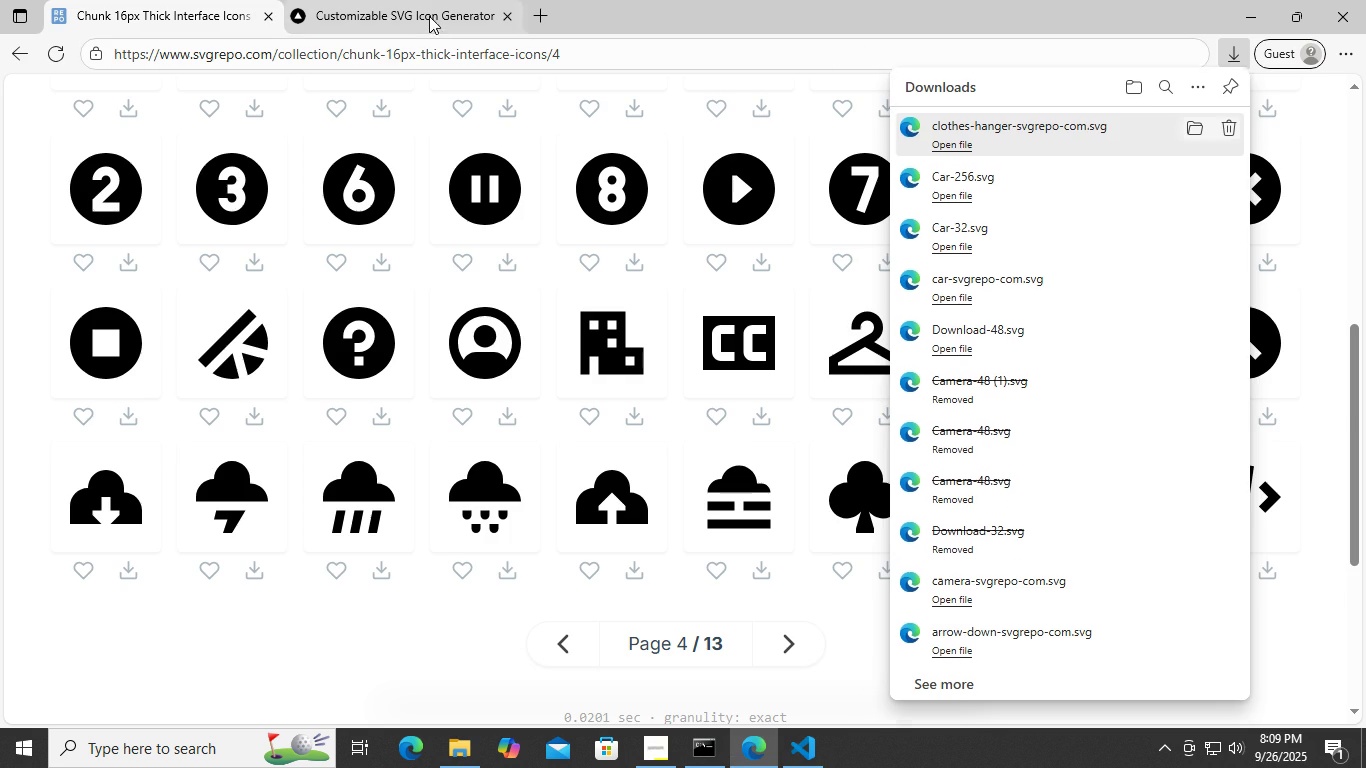 
left_click([429, 16])
 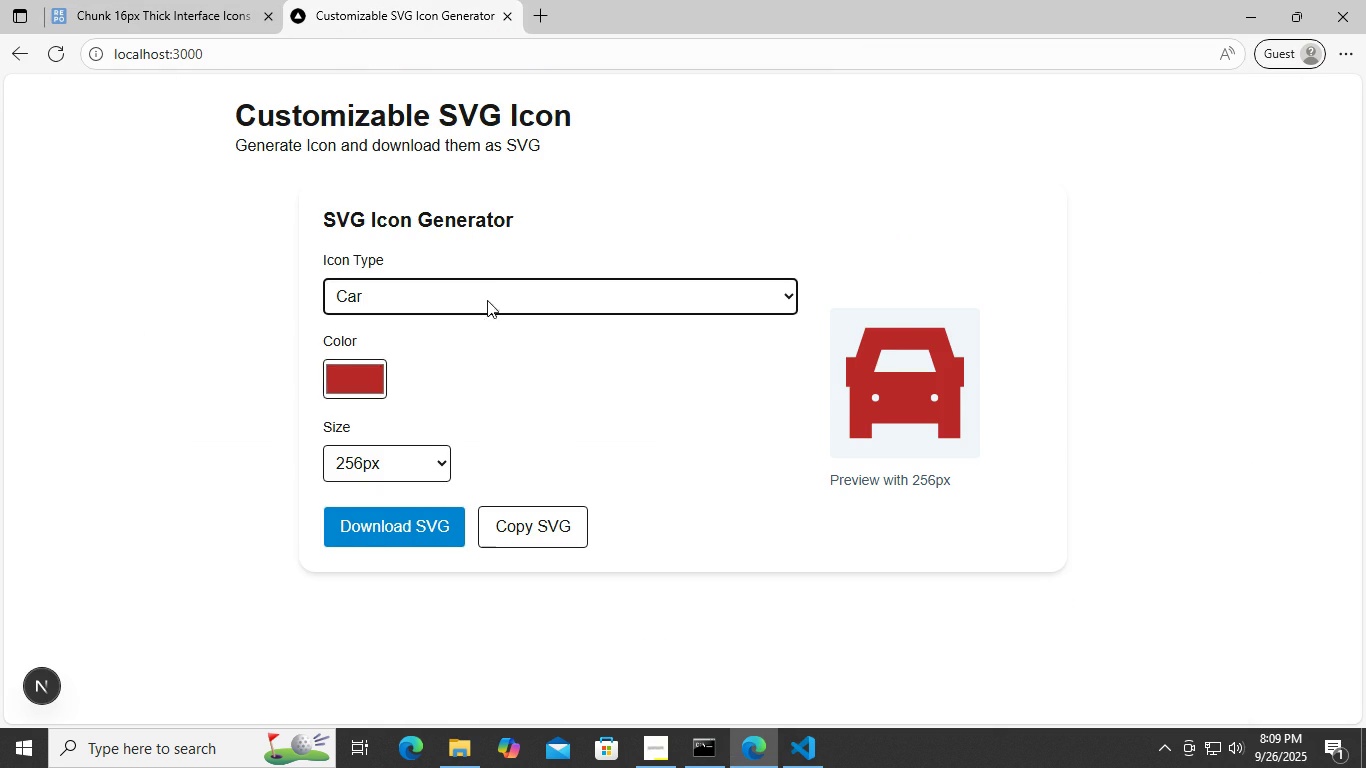 
left_click([487, 295])
 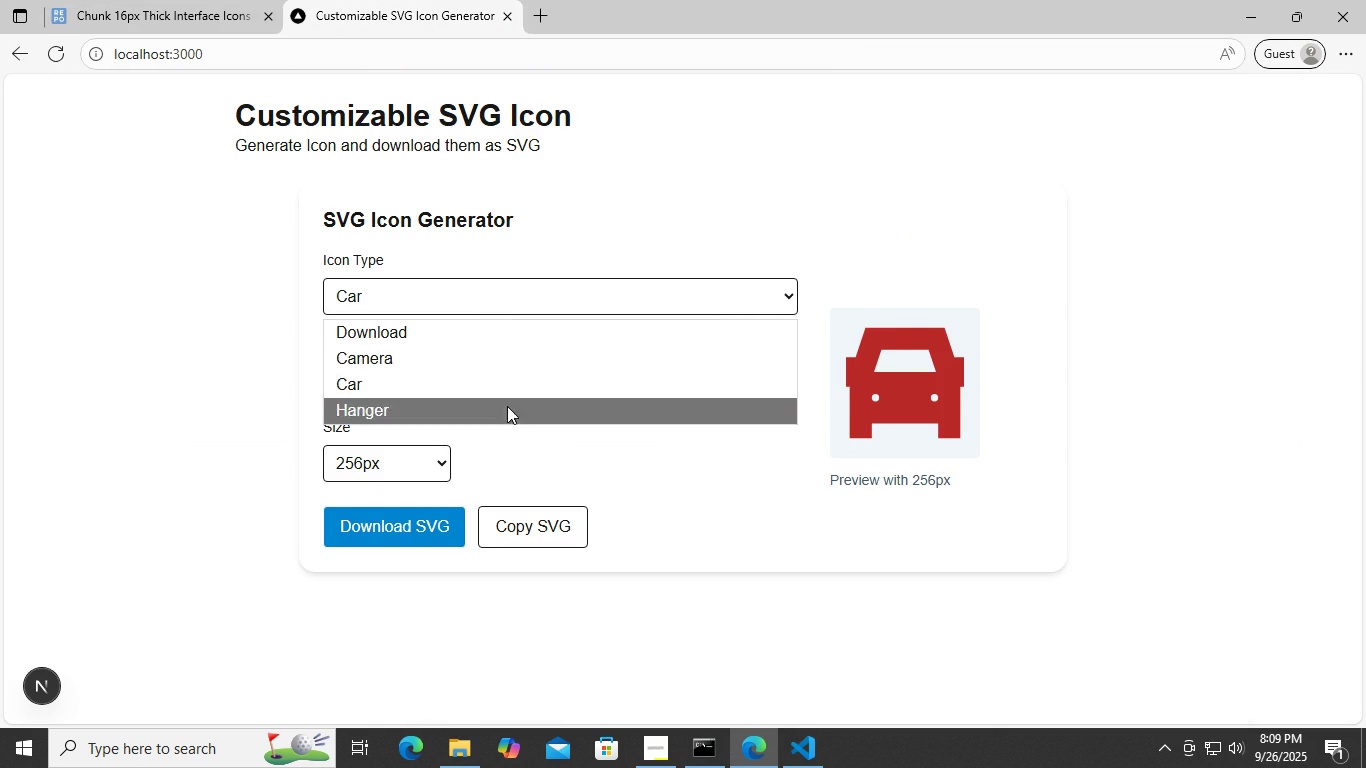 
left_click([507, 406])
 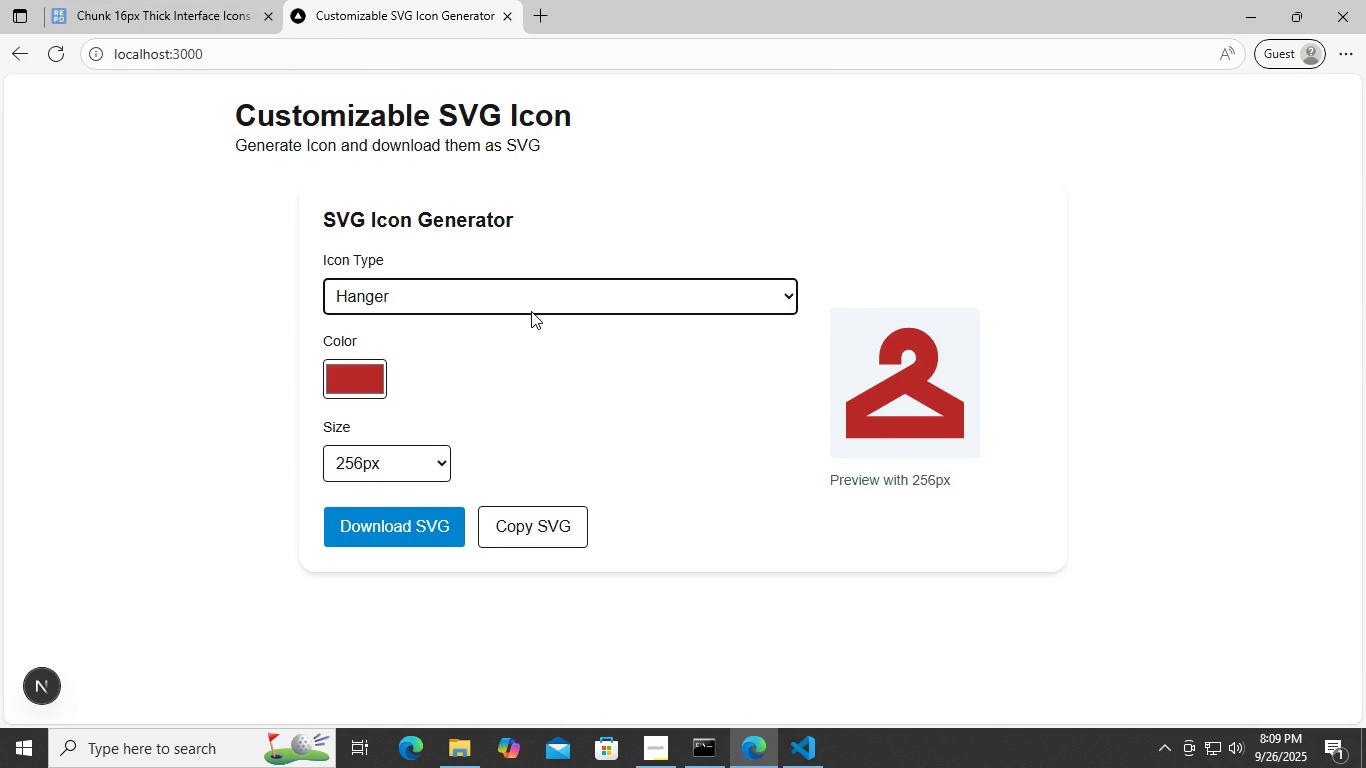 
left_click([531, 311])
 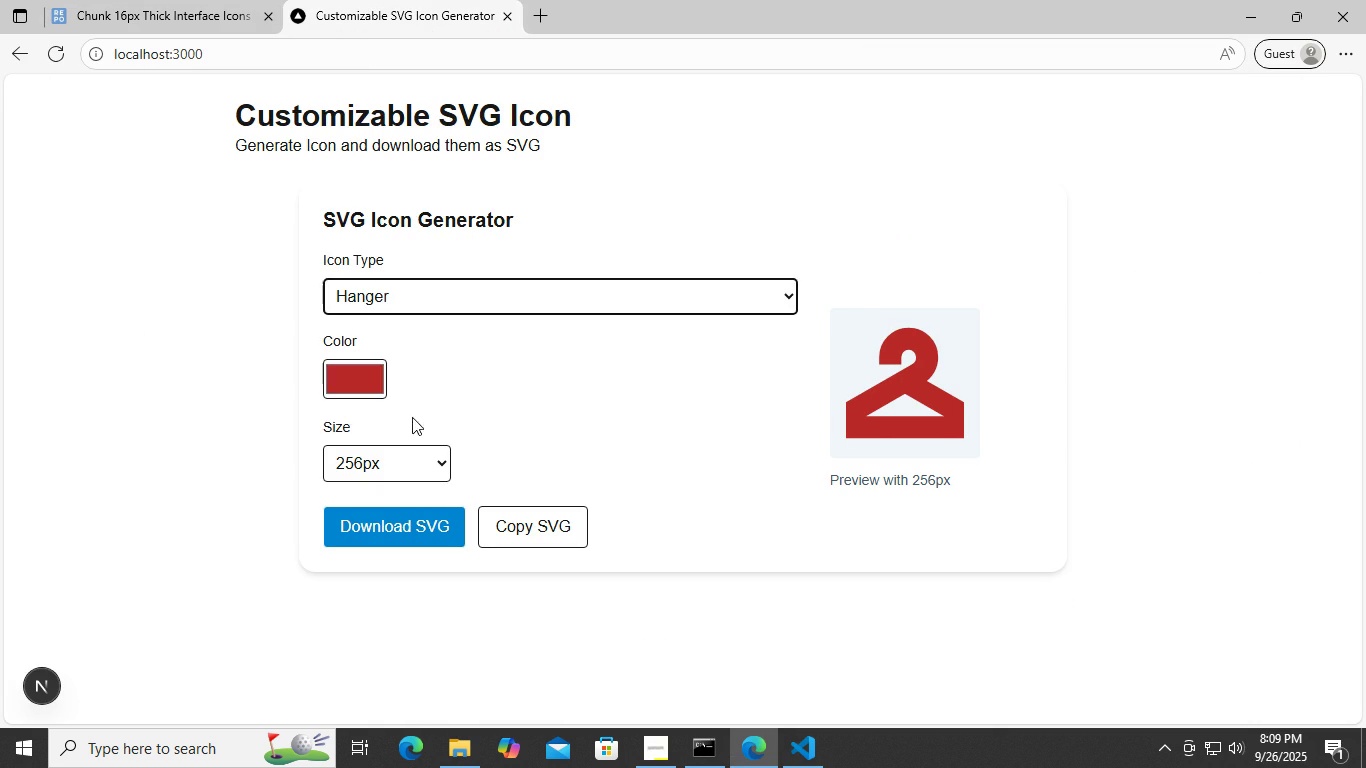 
double_click([347, 381])